 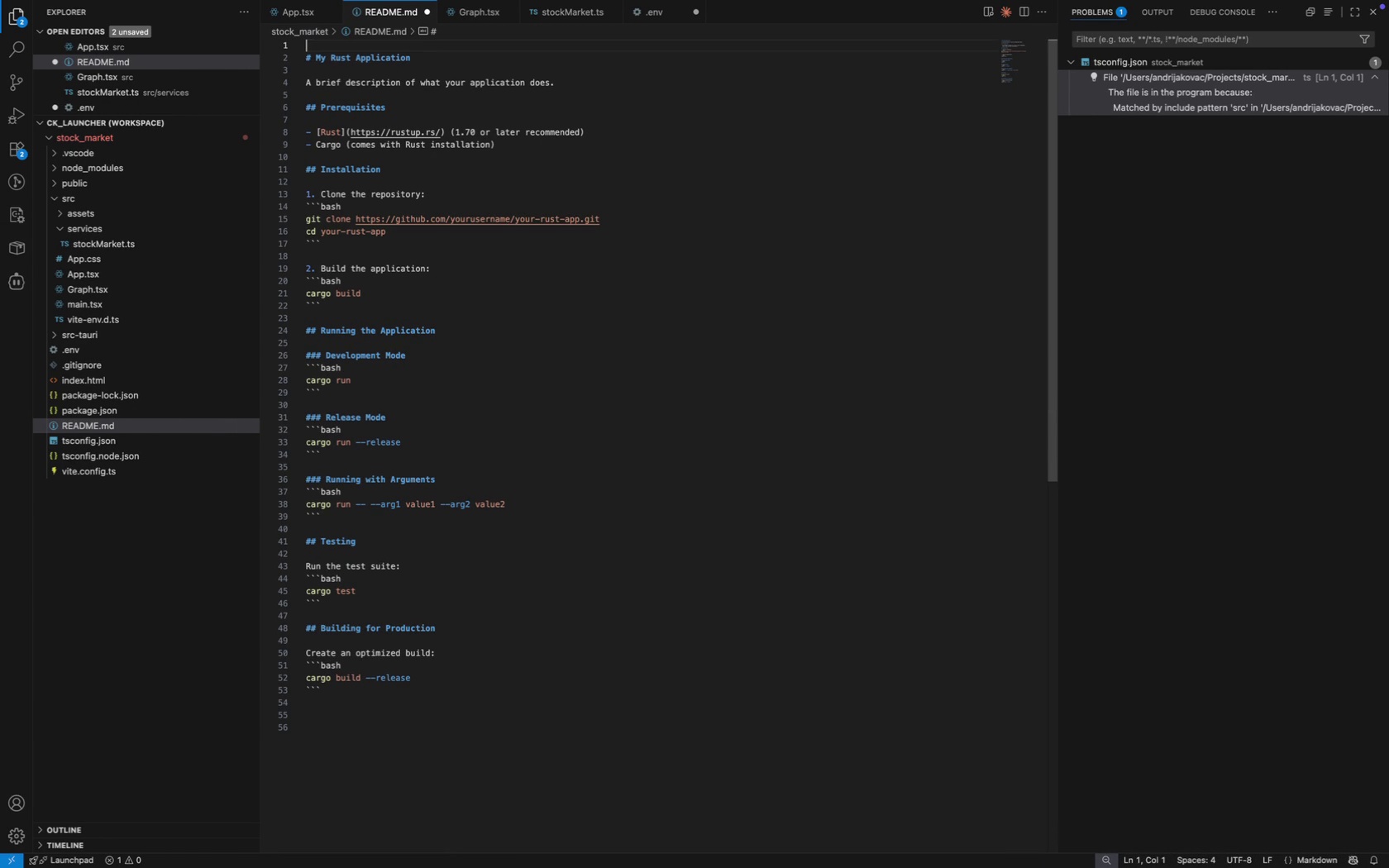 
key(Backspace)
 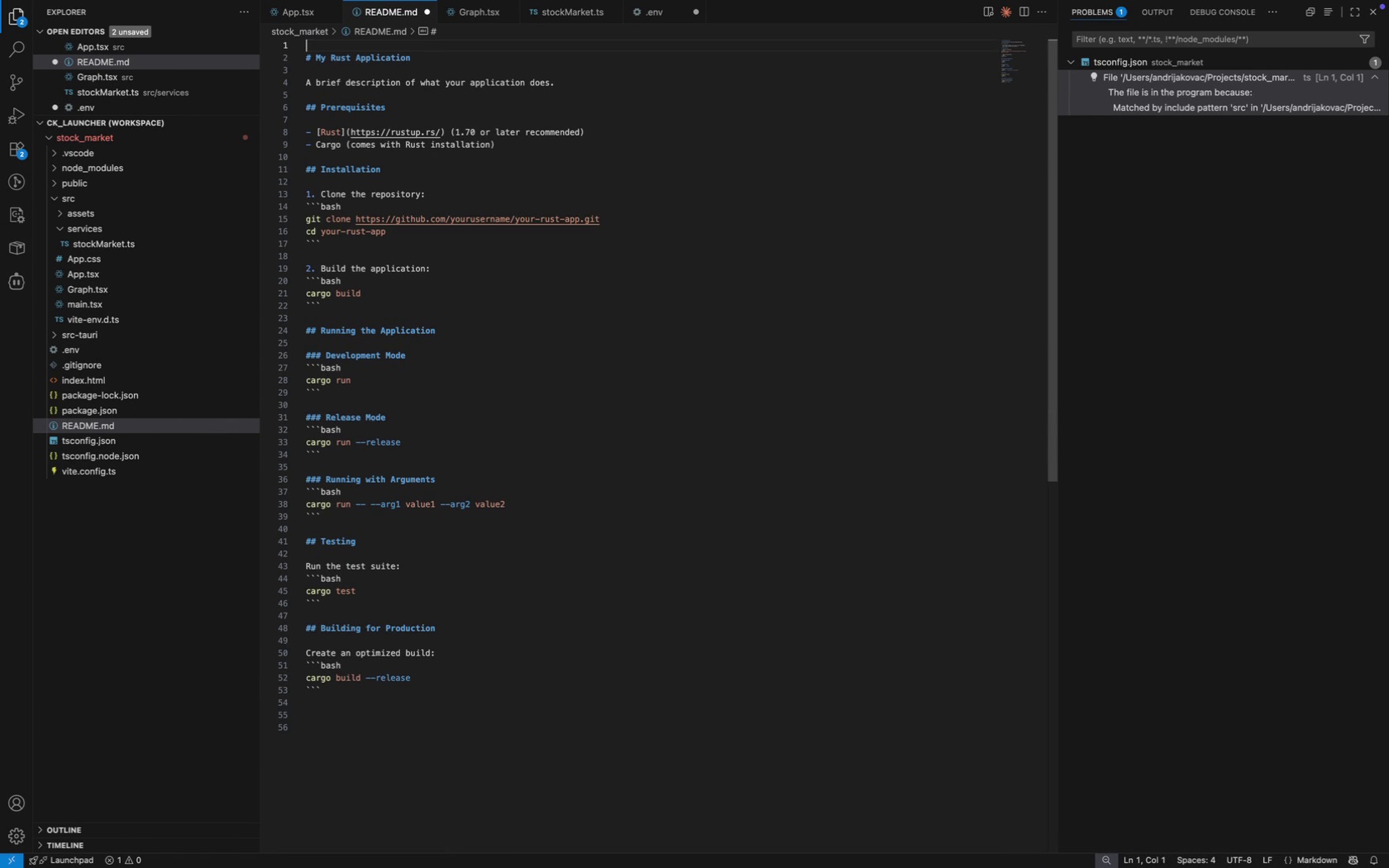 
key(ArrowDown)
 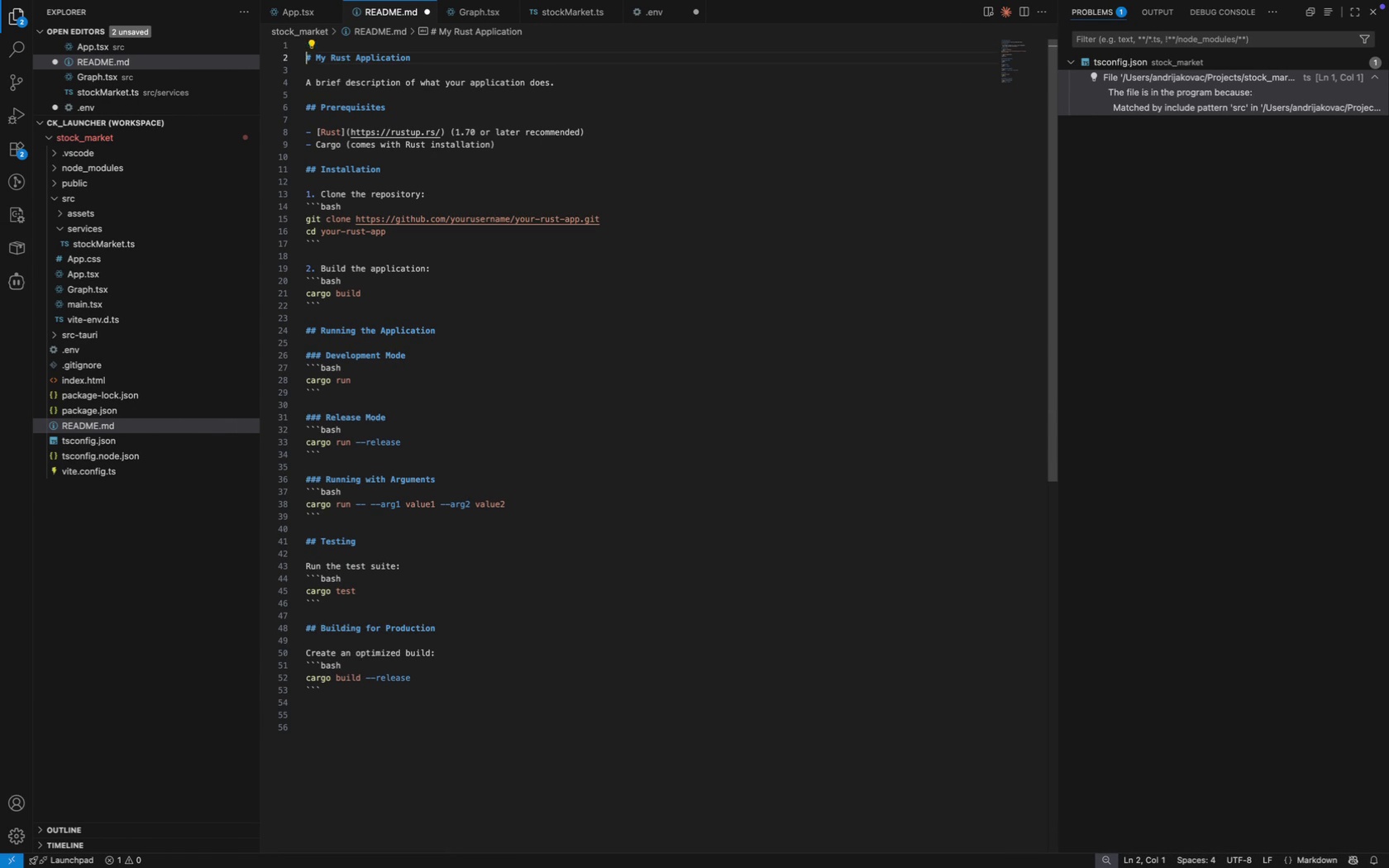 
key(Backspace)
 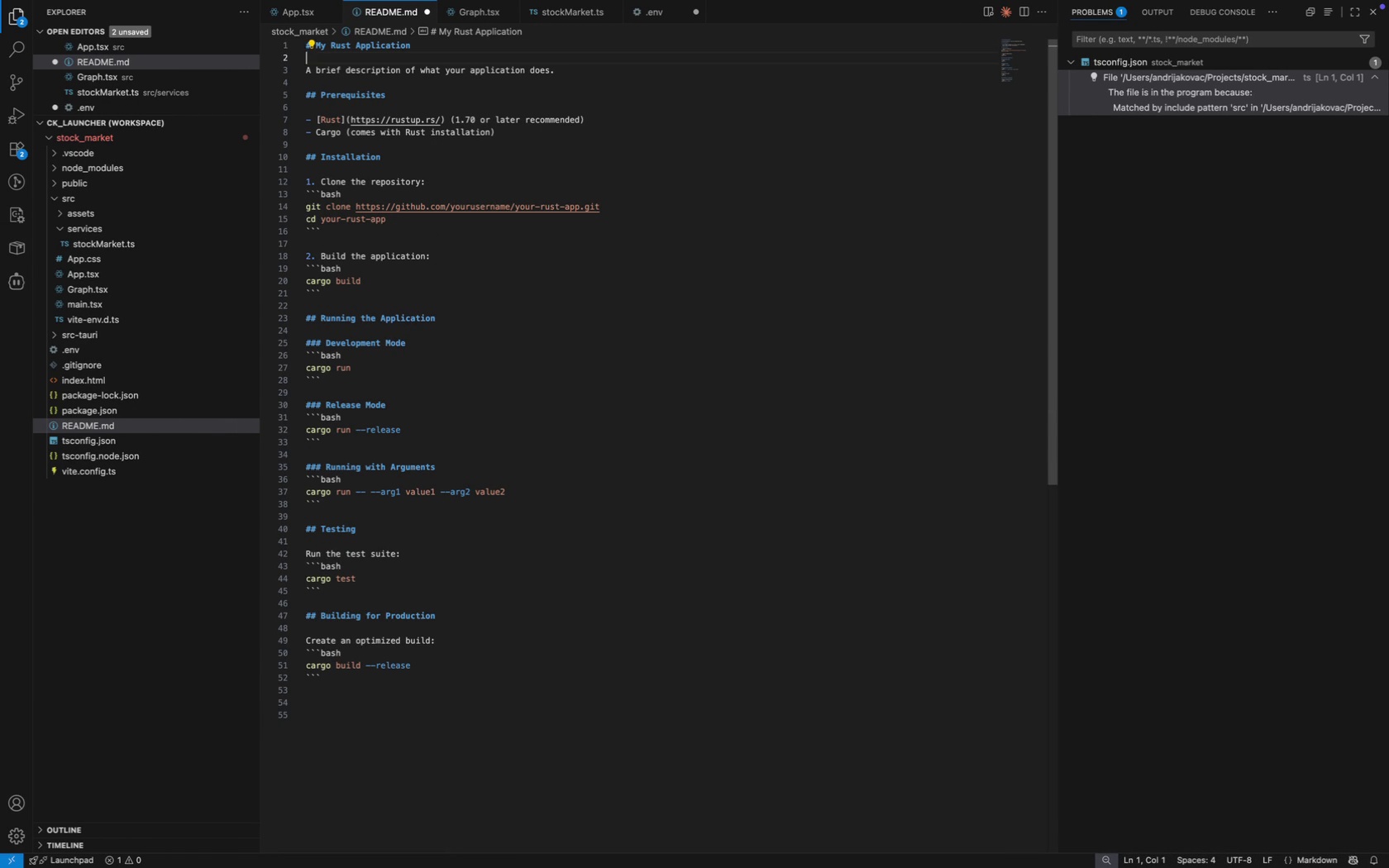 
key(ArrowDown)
 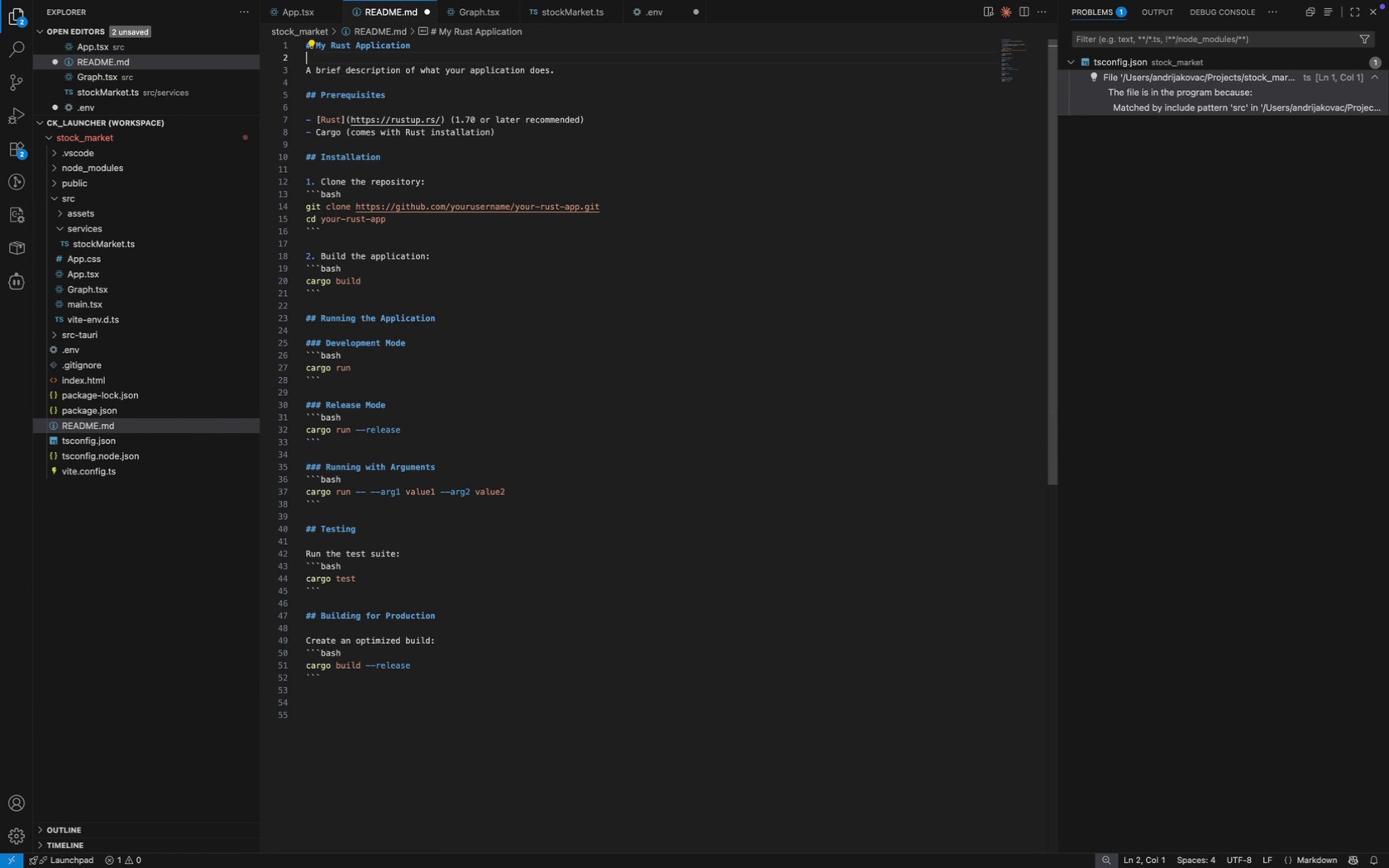 
key(Shift+ShiftLeft)
 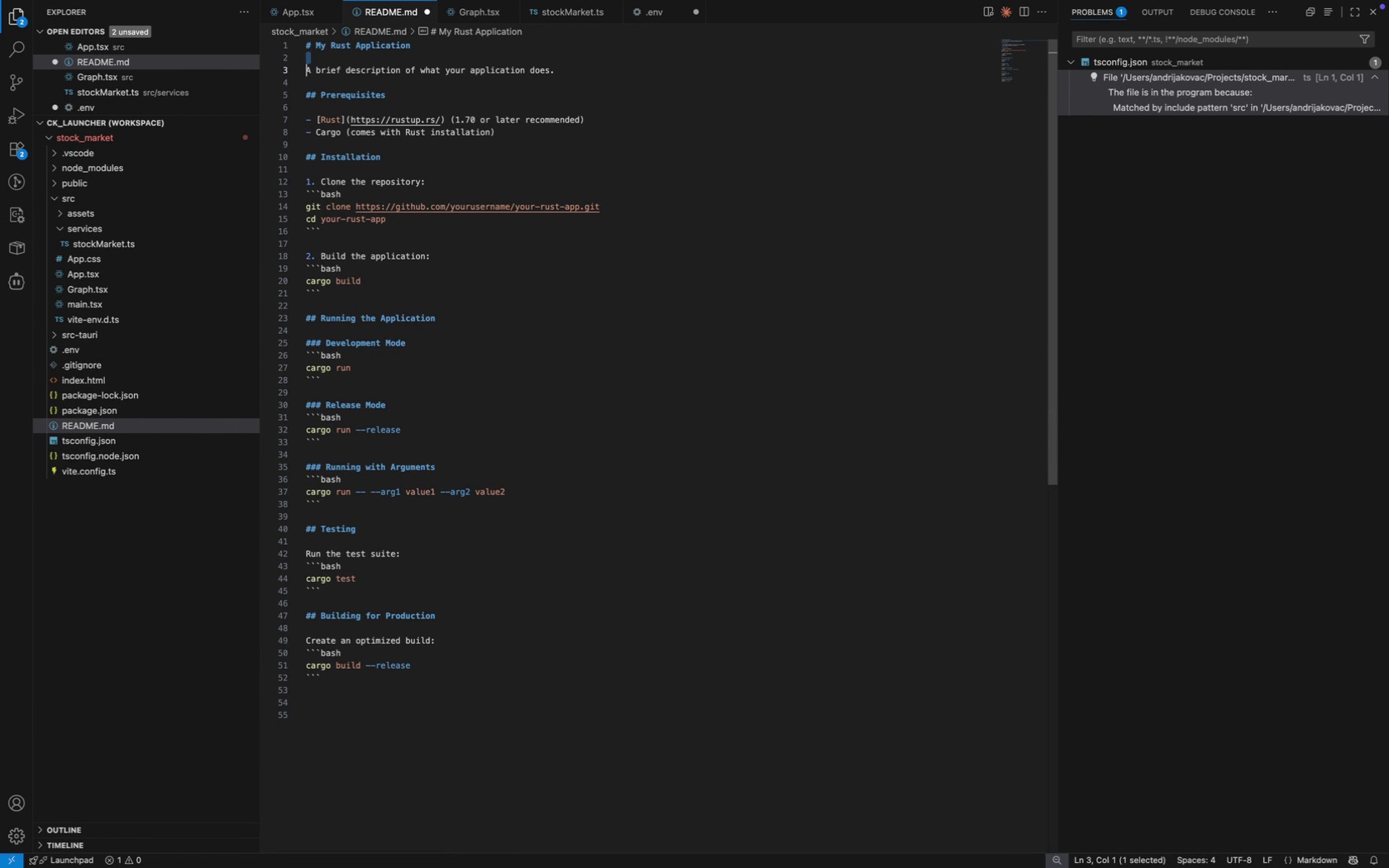 
key(Shift+ArrowDown)